 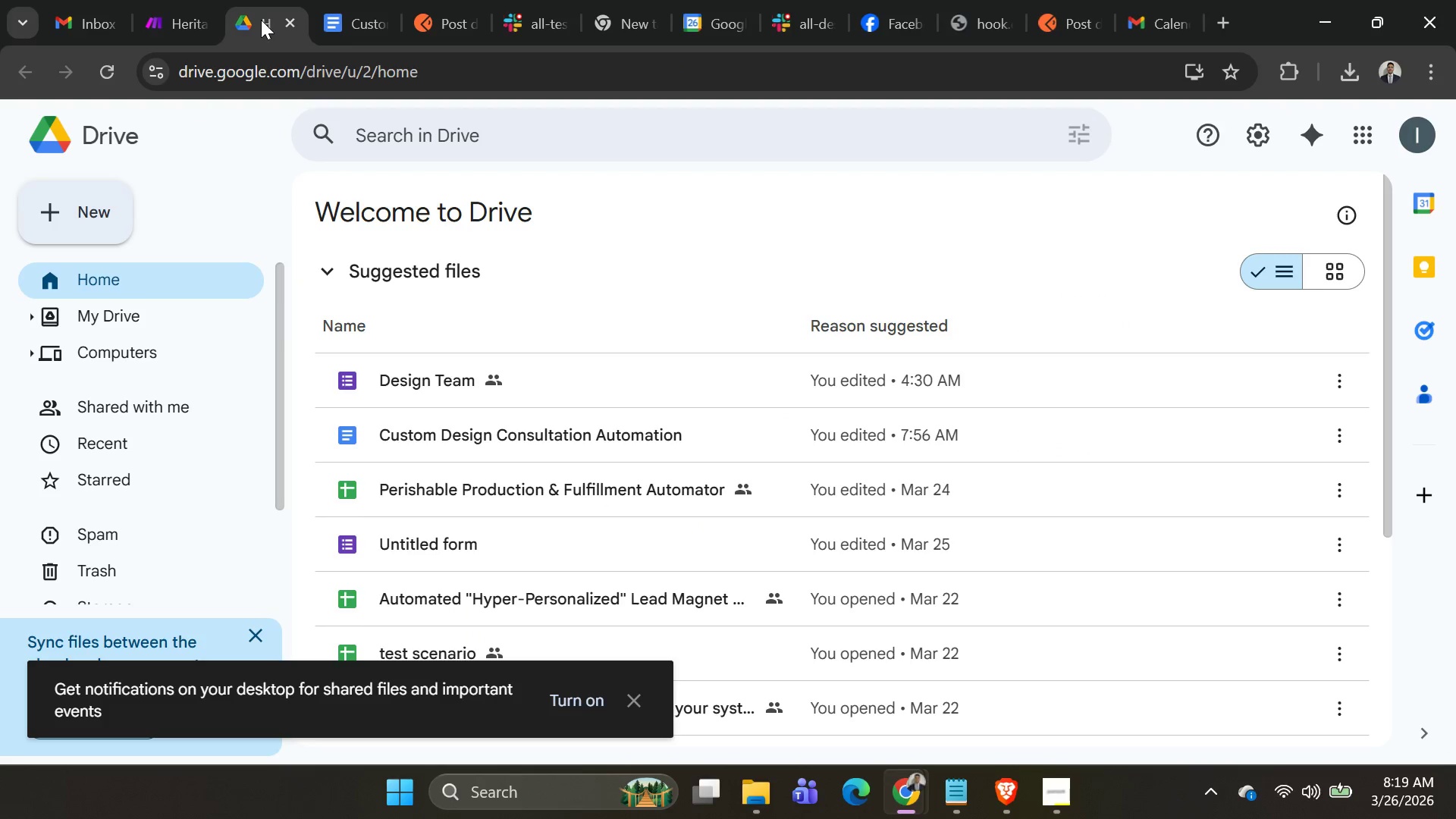 
left_click([436, 18])
 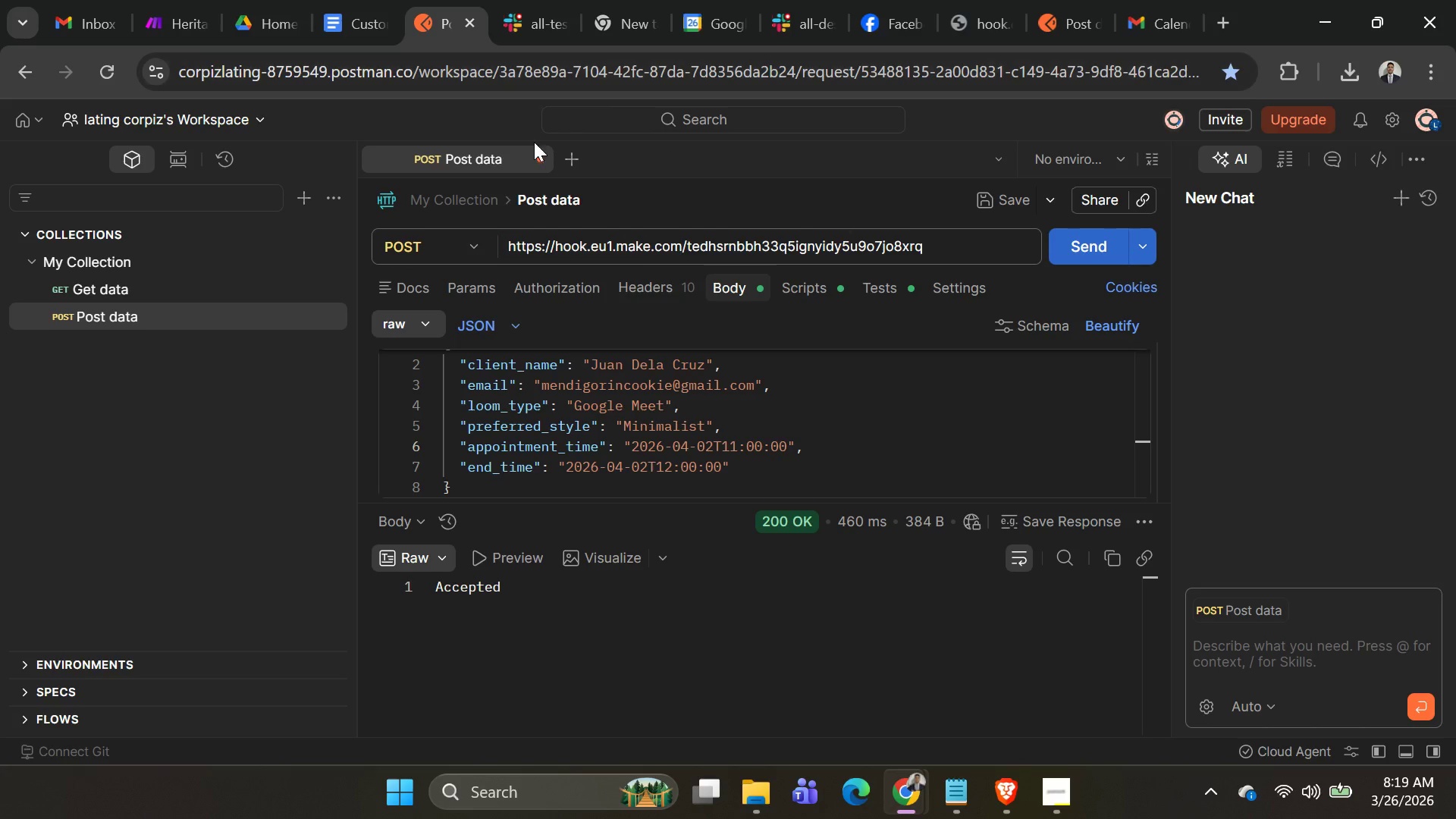 
mouse_move([490, 135])
 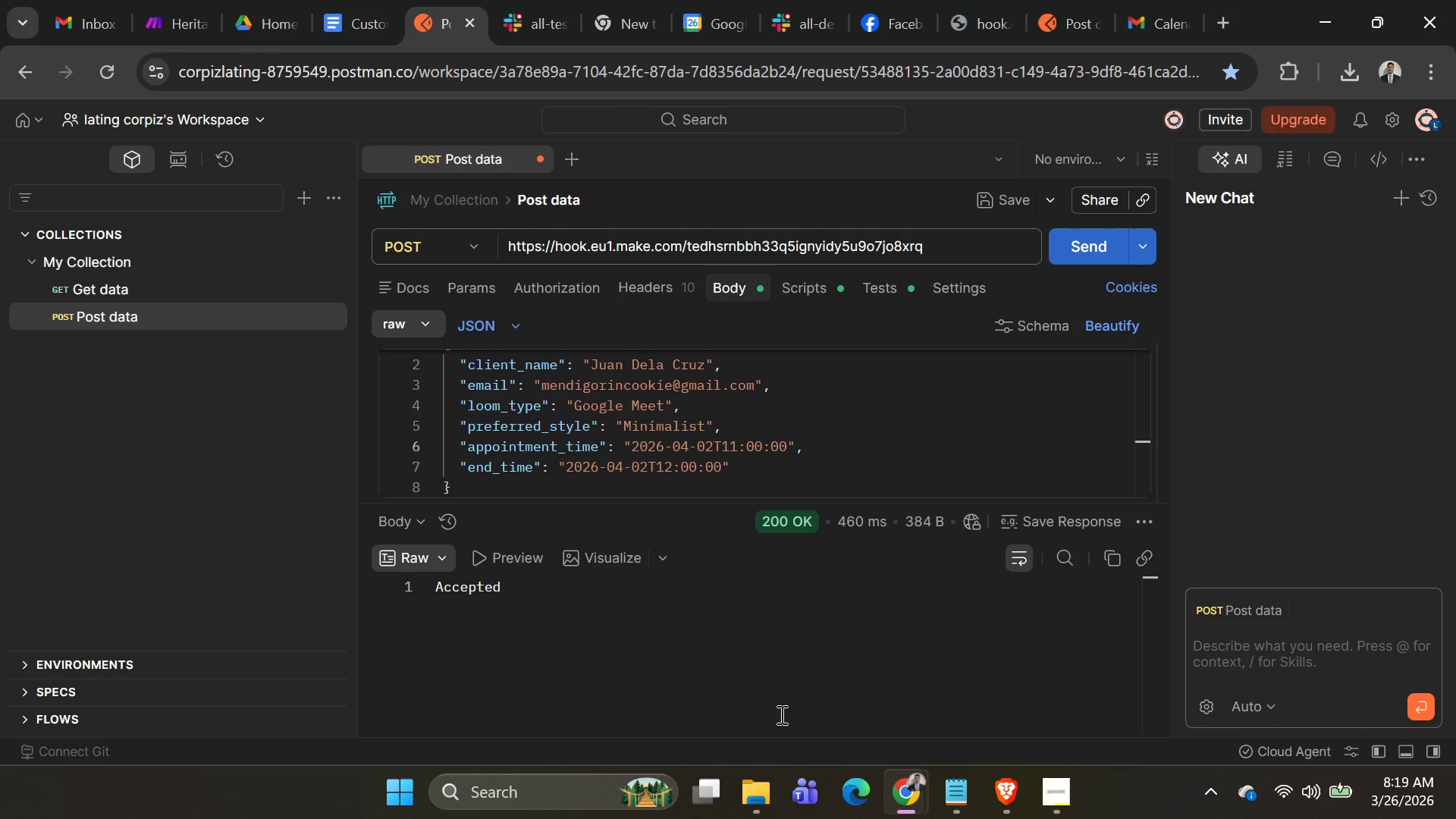 
left_click([774, 797])
 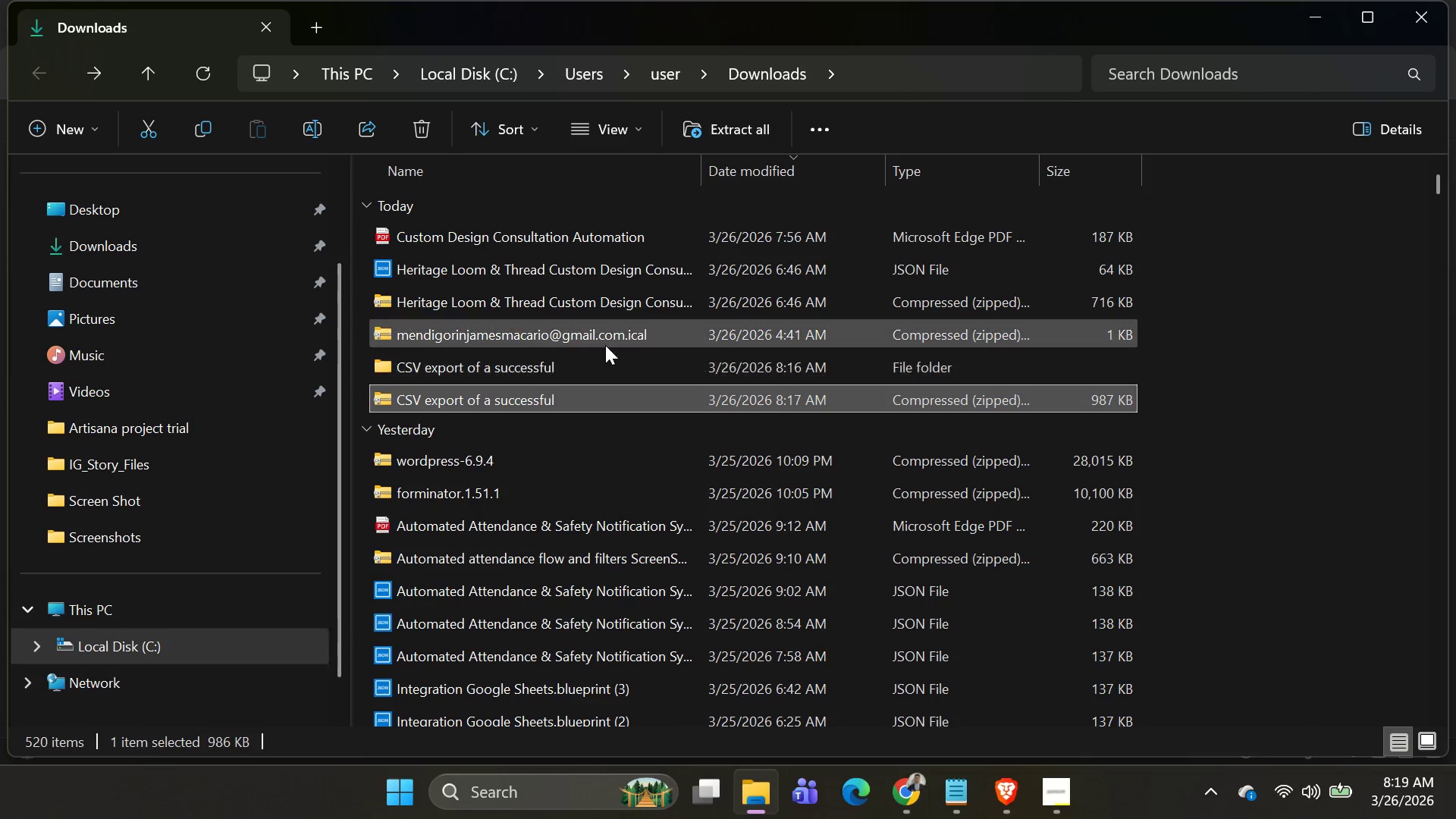 
scroll: coordinate [600, 346], scroll_direction: up, amount: 1.0
 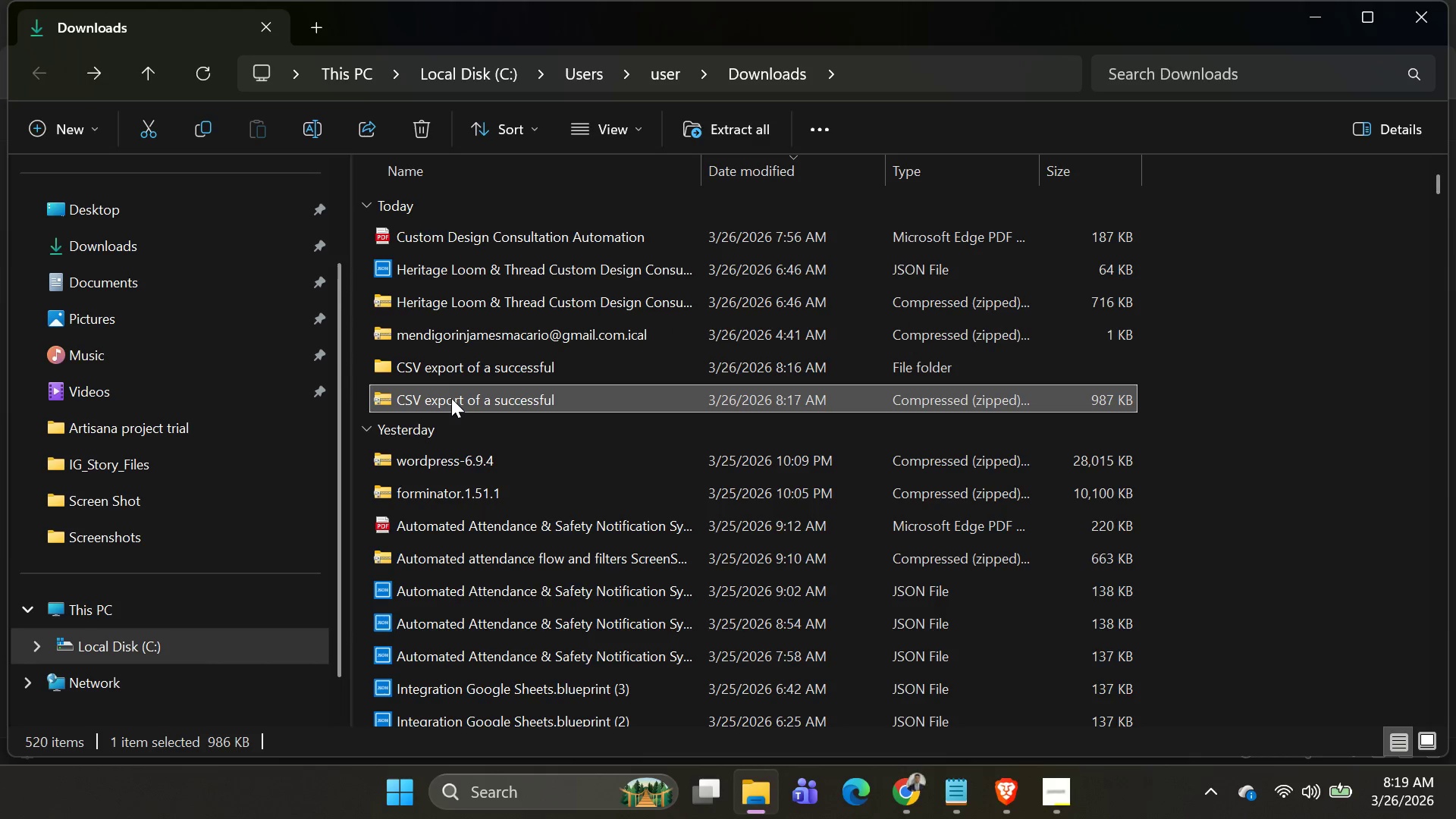 
wait(9.88)
 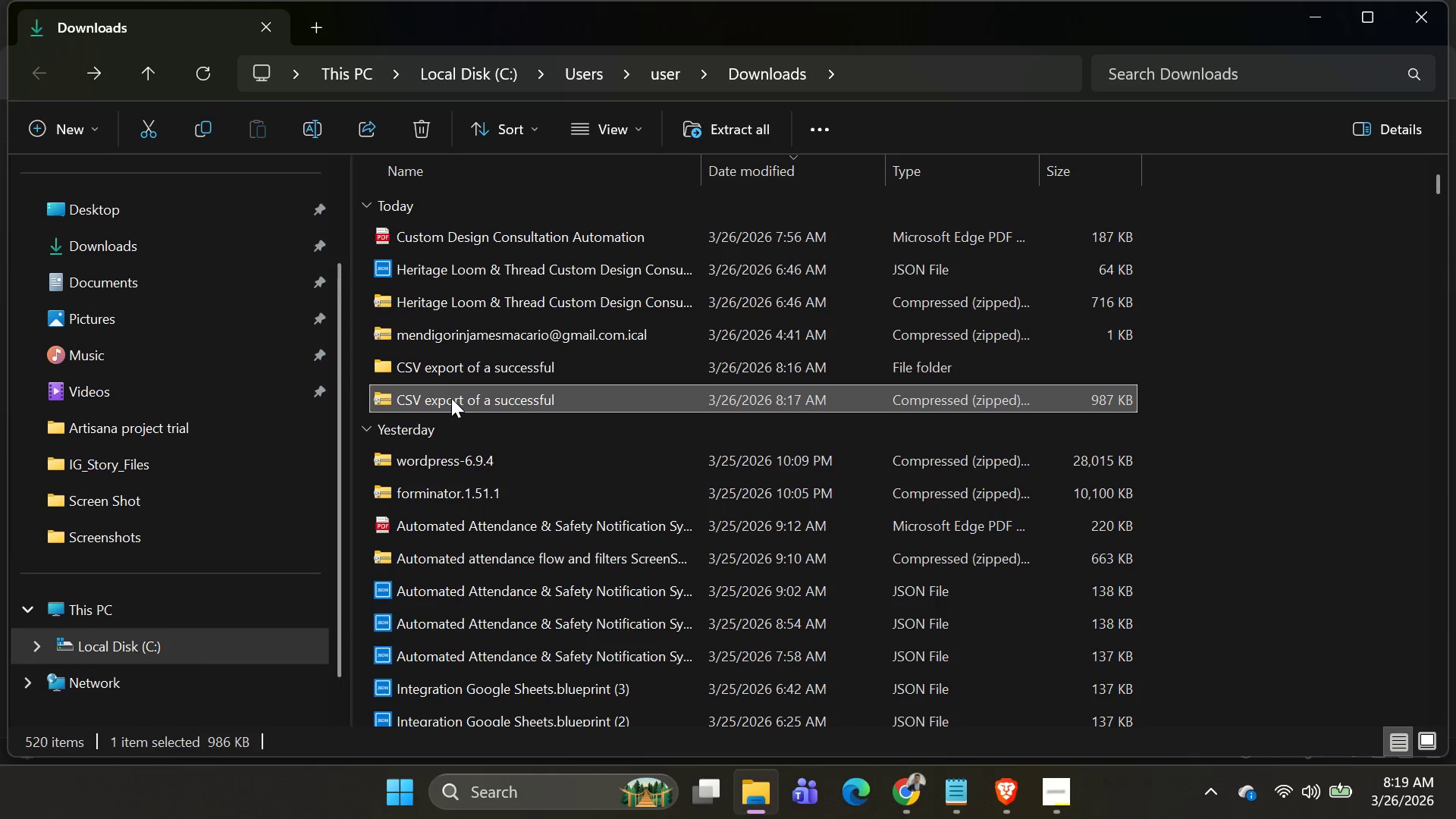 
mouse_move([469, 242])
 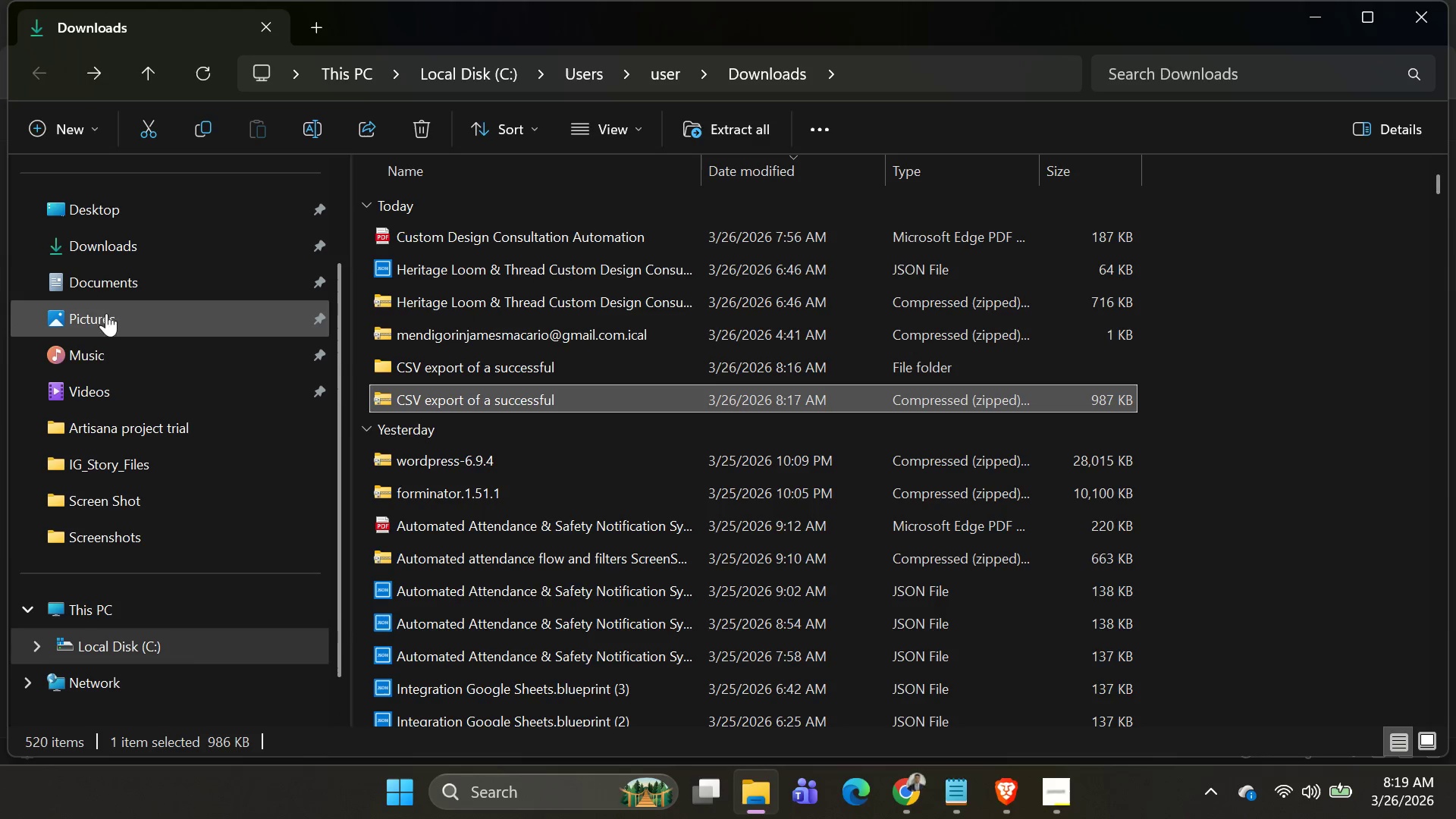 
scroll: coordinate [111, 331], scroll_direction: up, amount: 2.0
 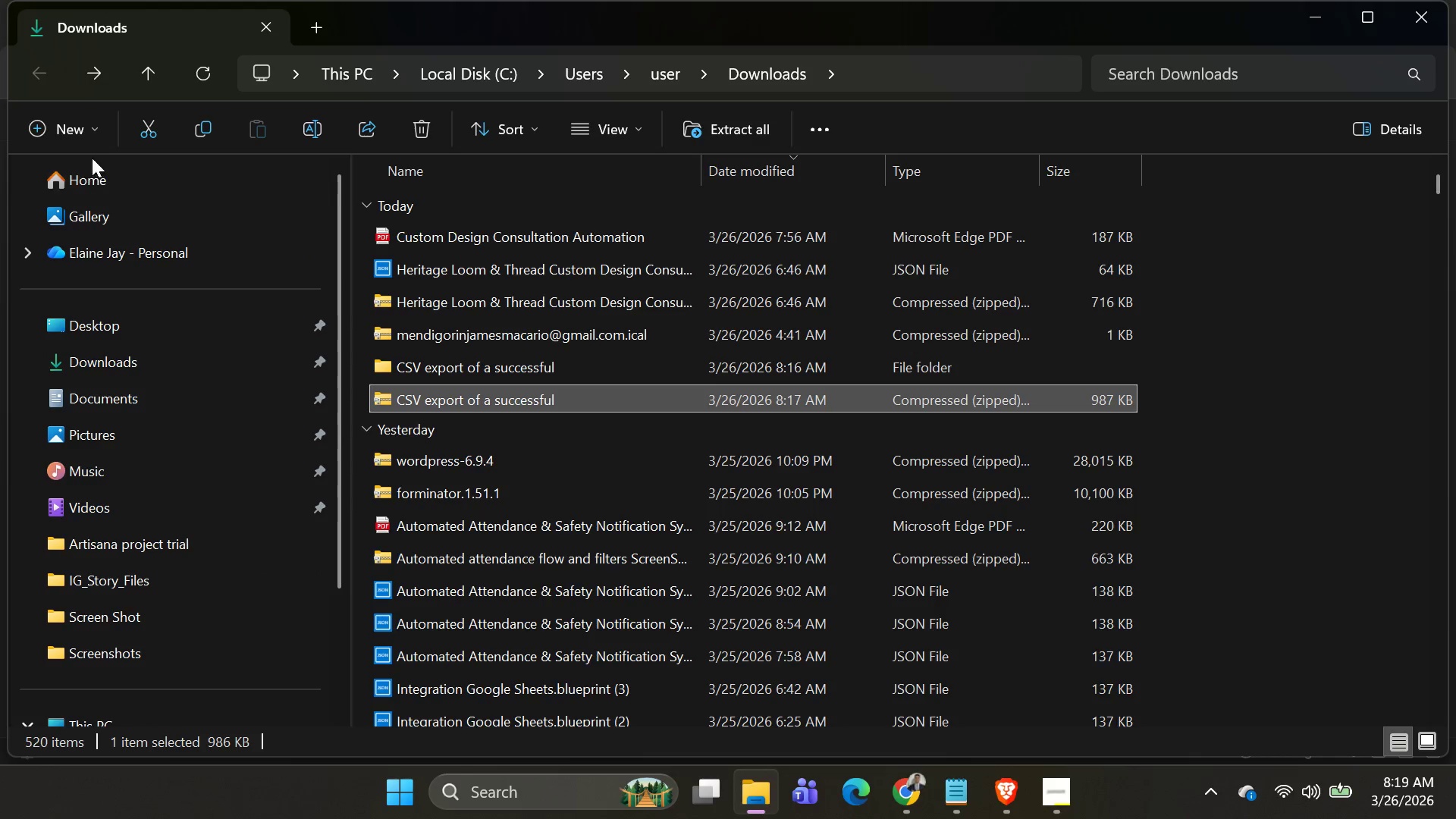 
left_click([89, 133])
 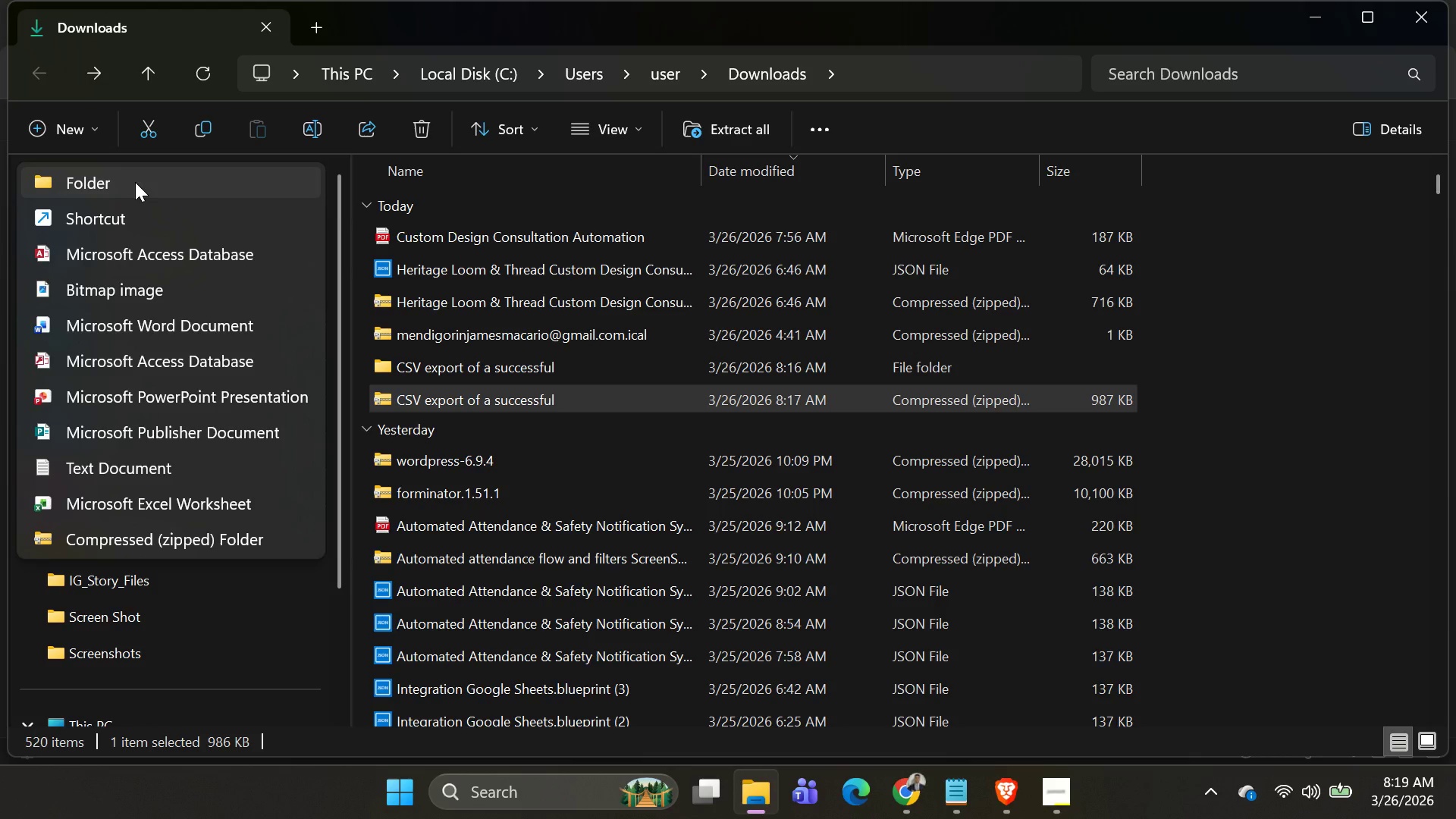 
left_click([135, 182])
 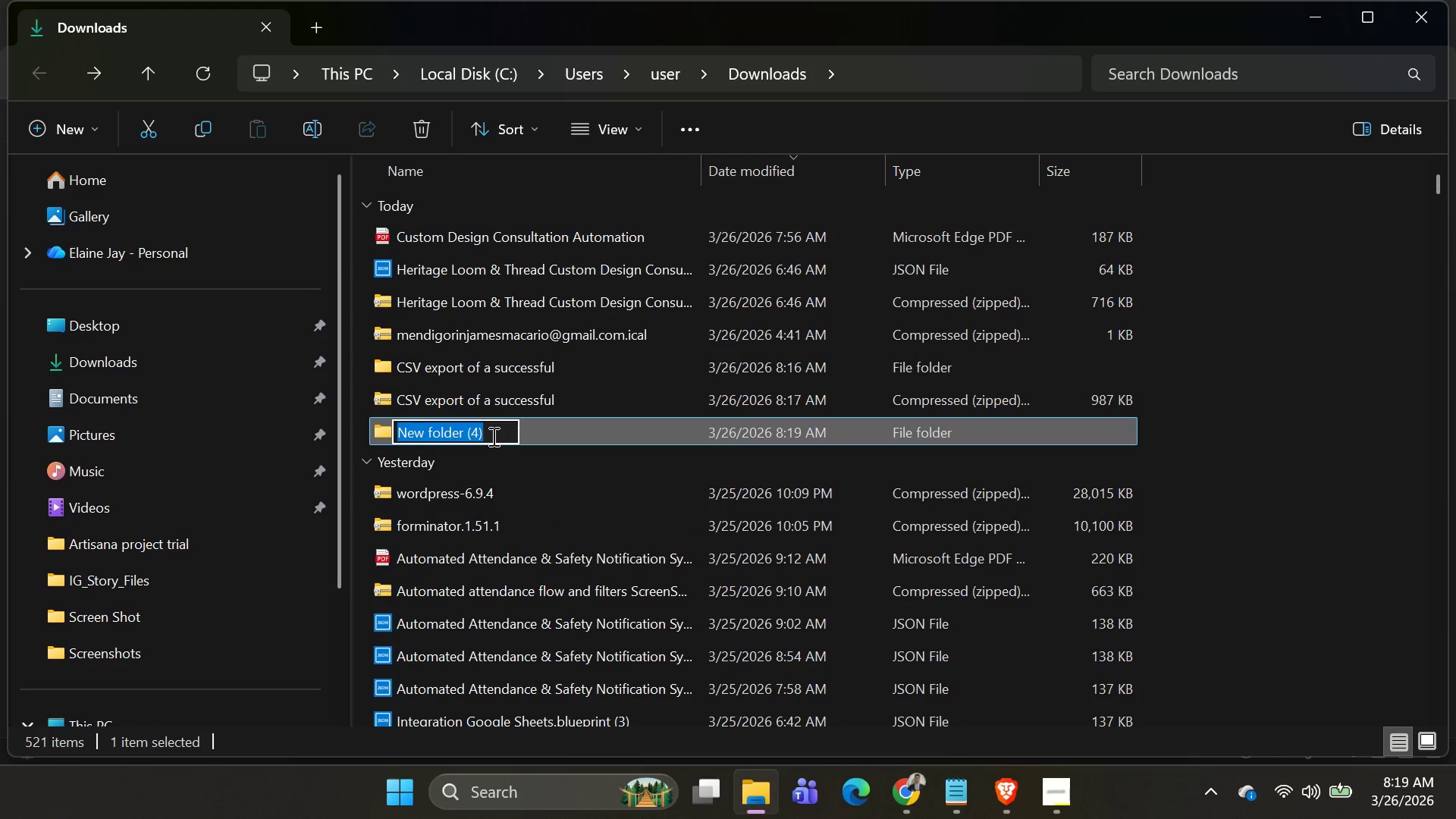 
key(Backspace)
 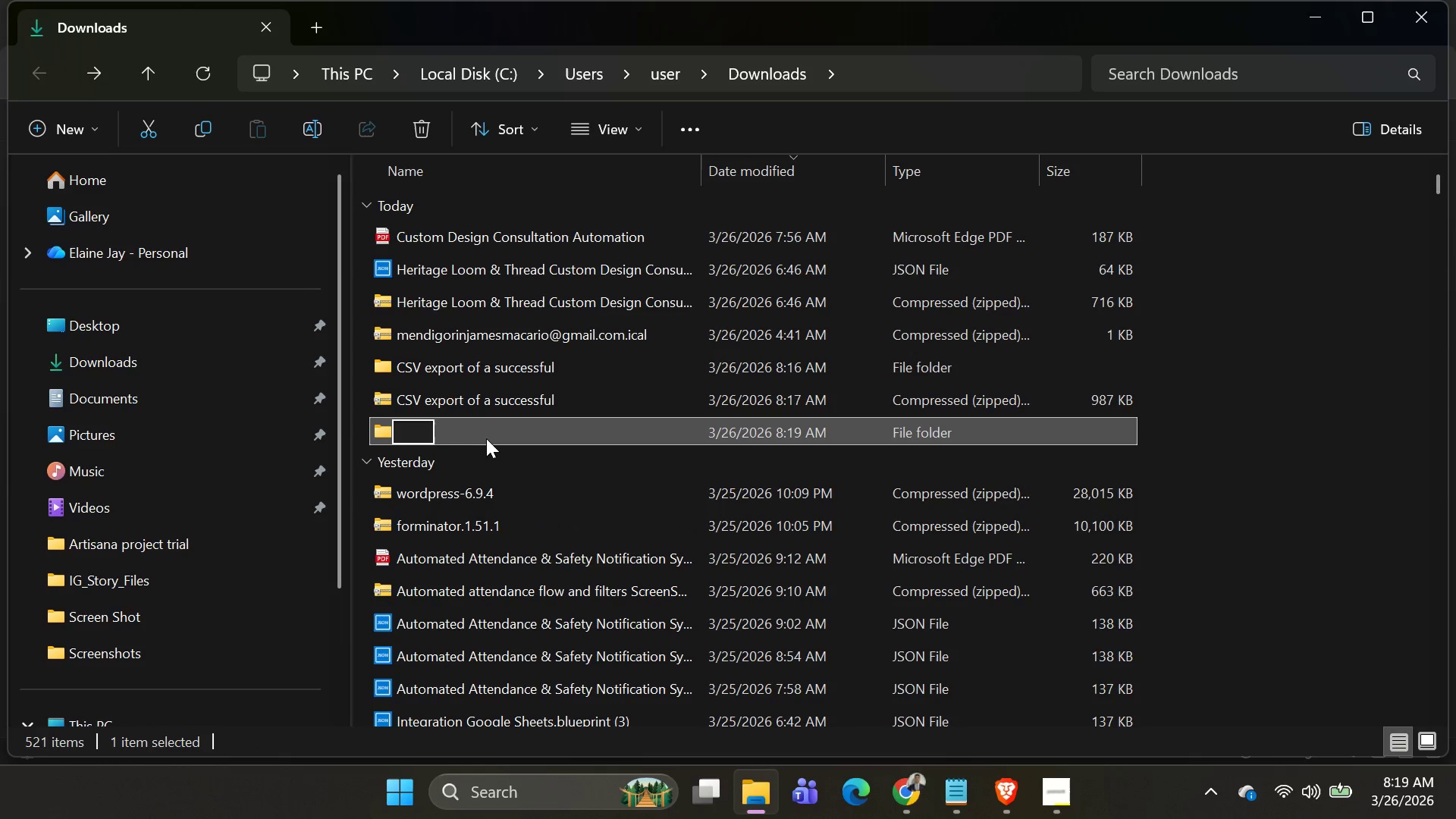 
key(Alt+AltLeft)
 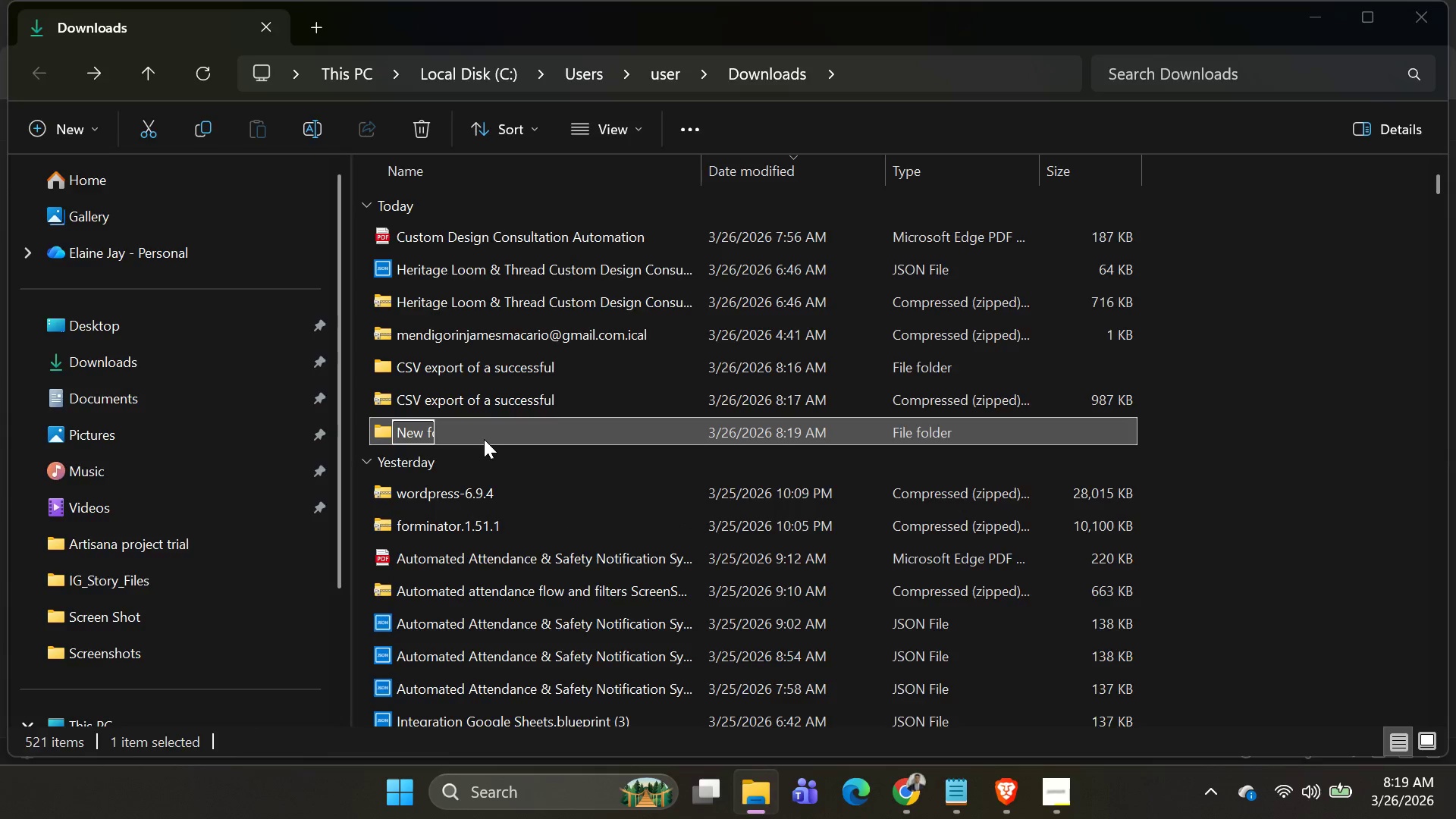 
key(Alt+Tab)
 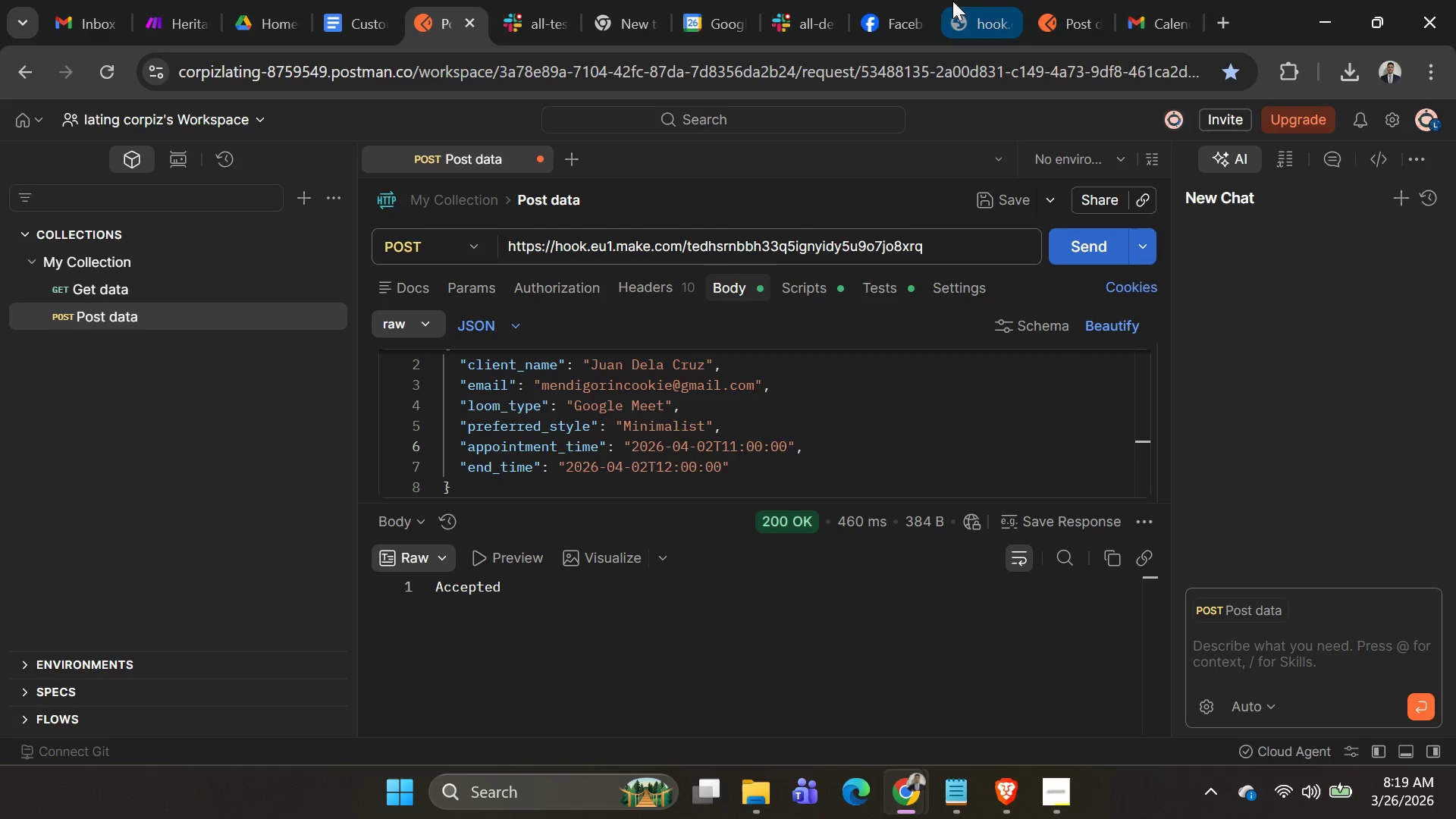 
key(Alt+AltLeft)
 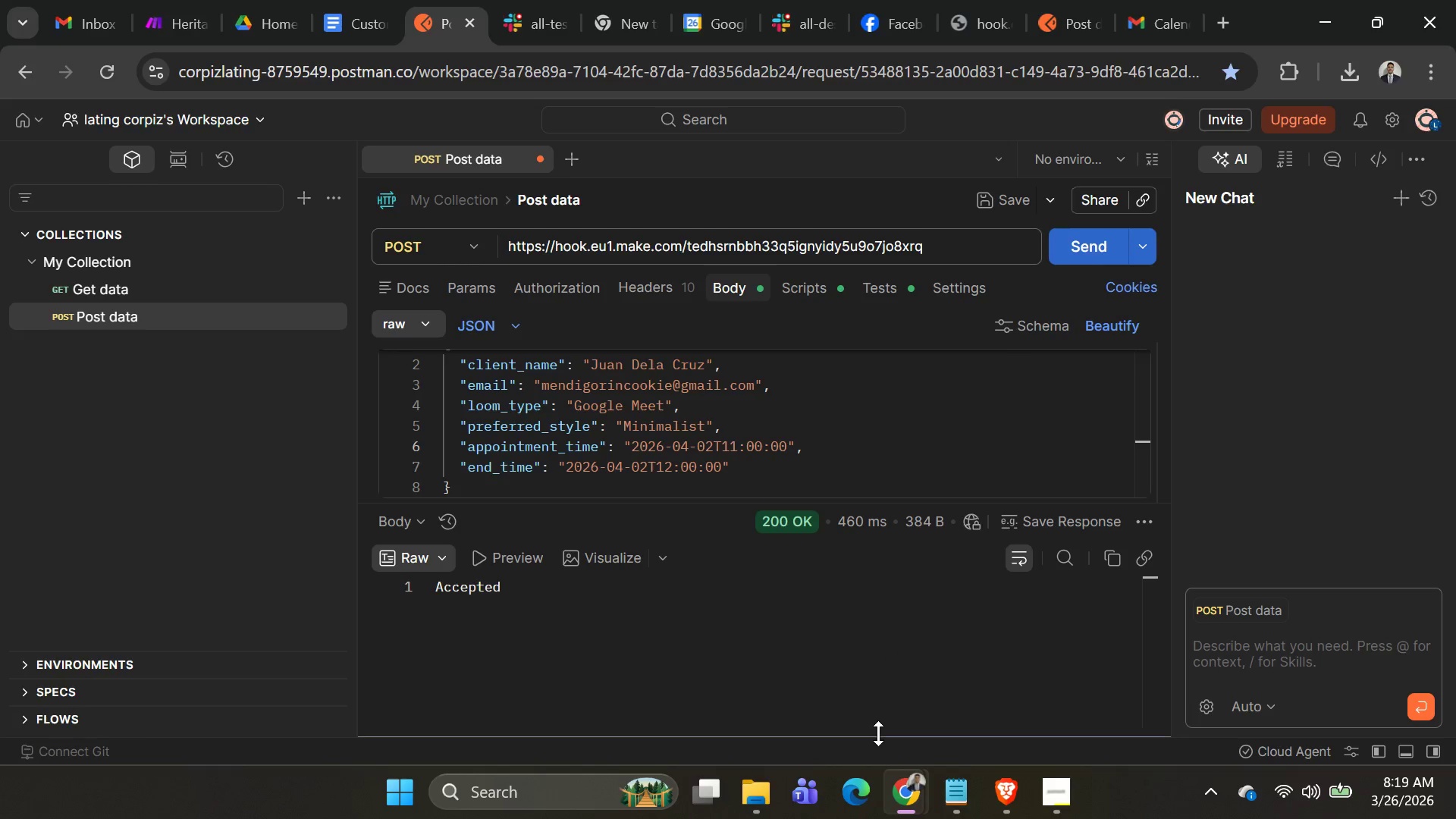 
key(Alt+Tab)
 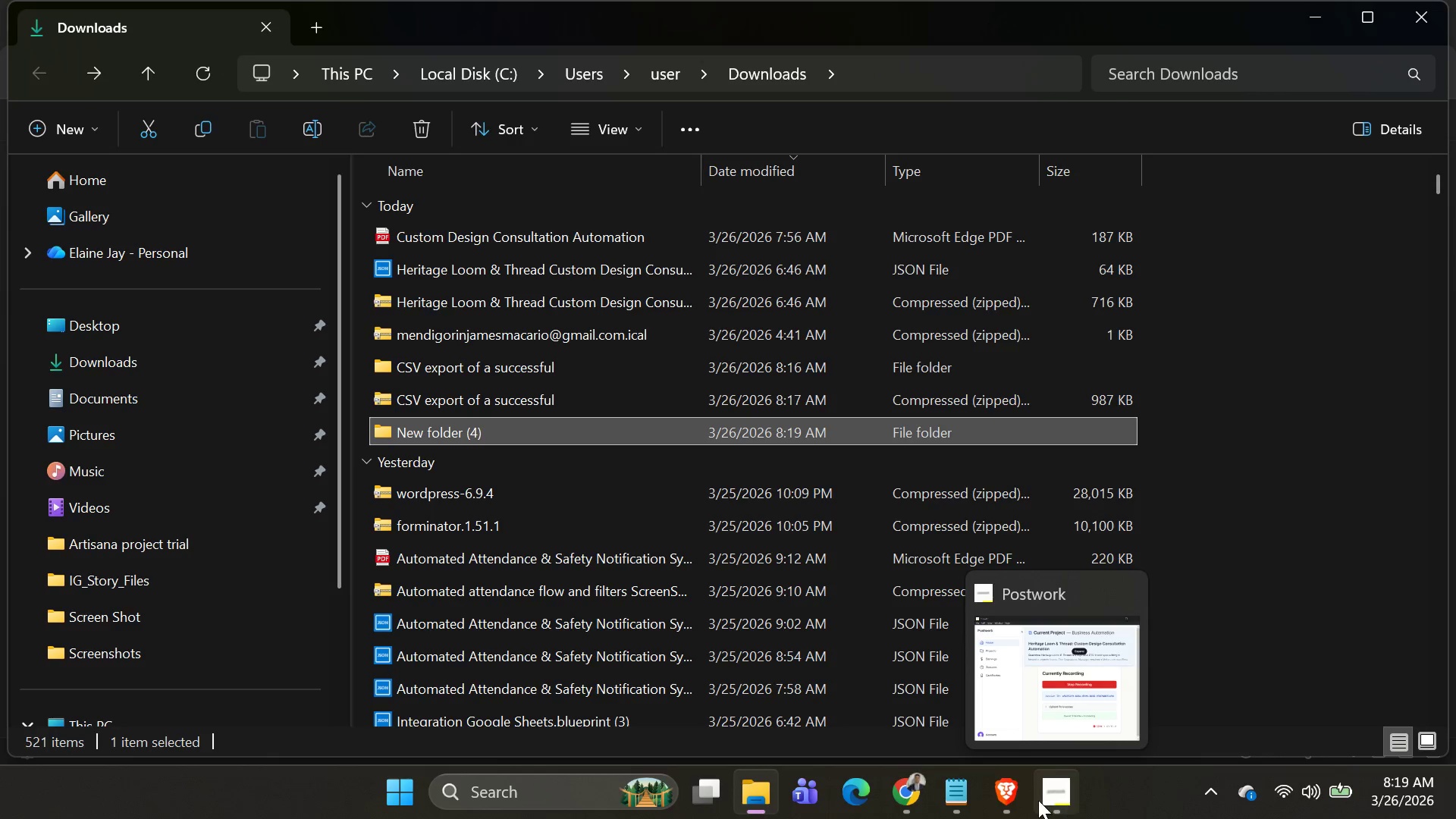 
left_click([1056, 794])